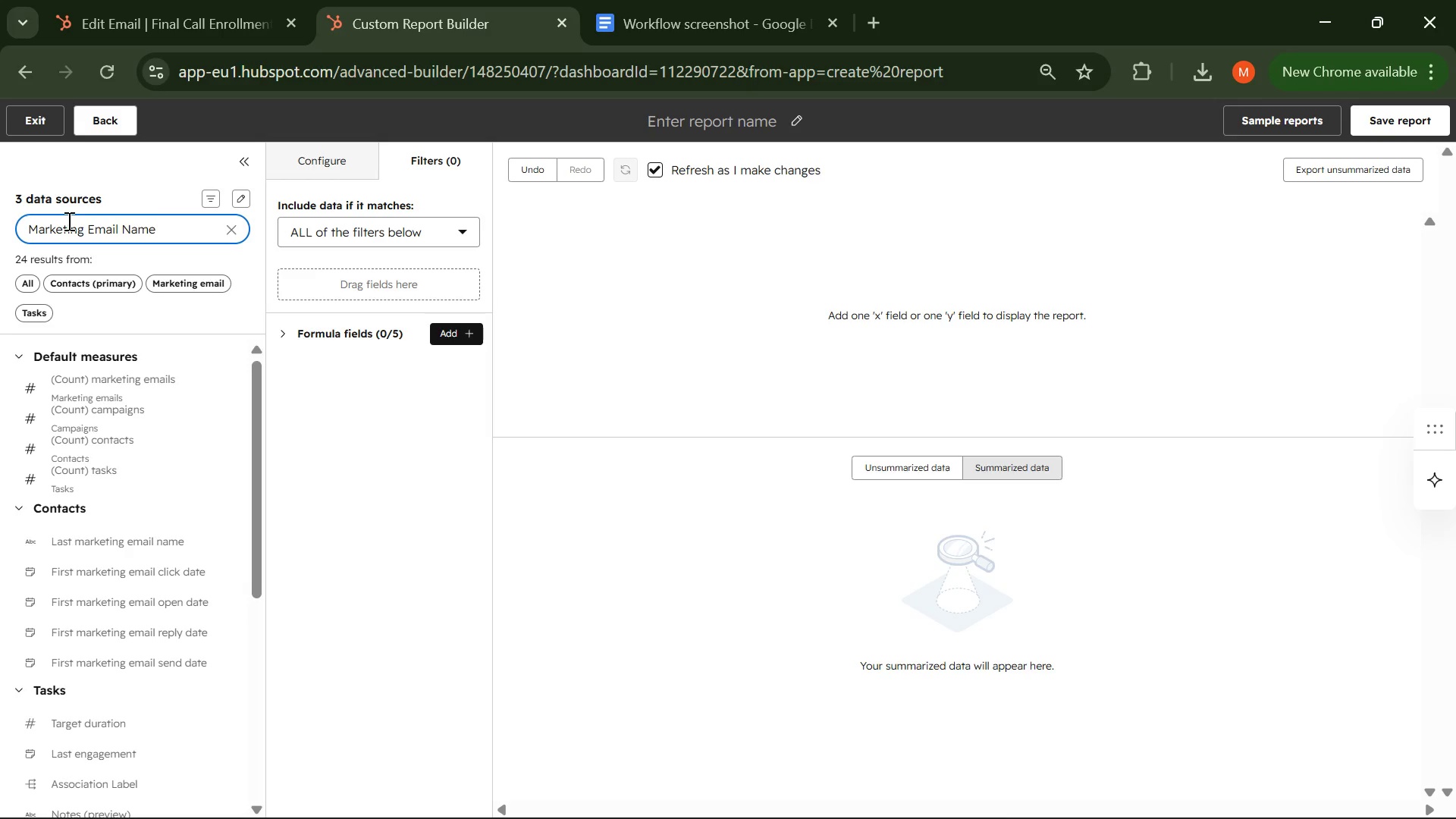 
wait(19.7)
 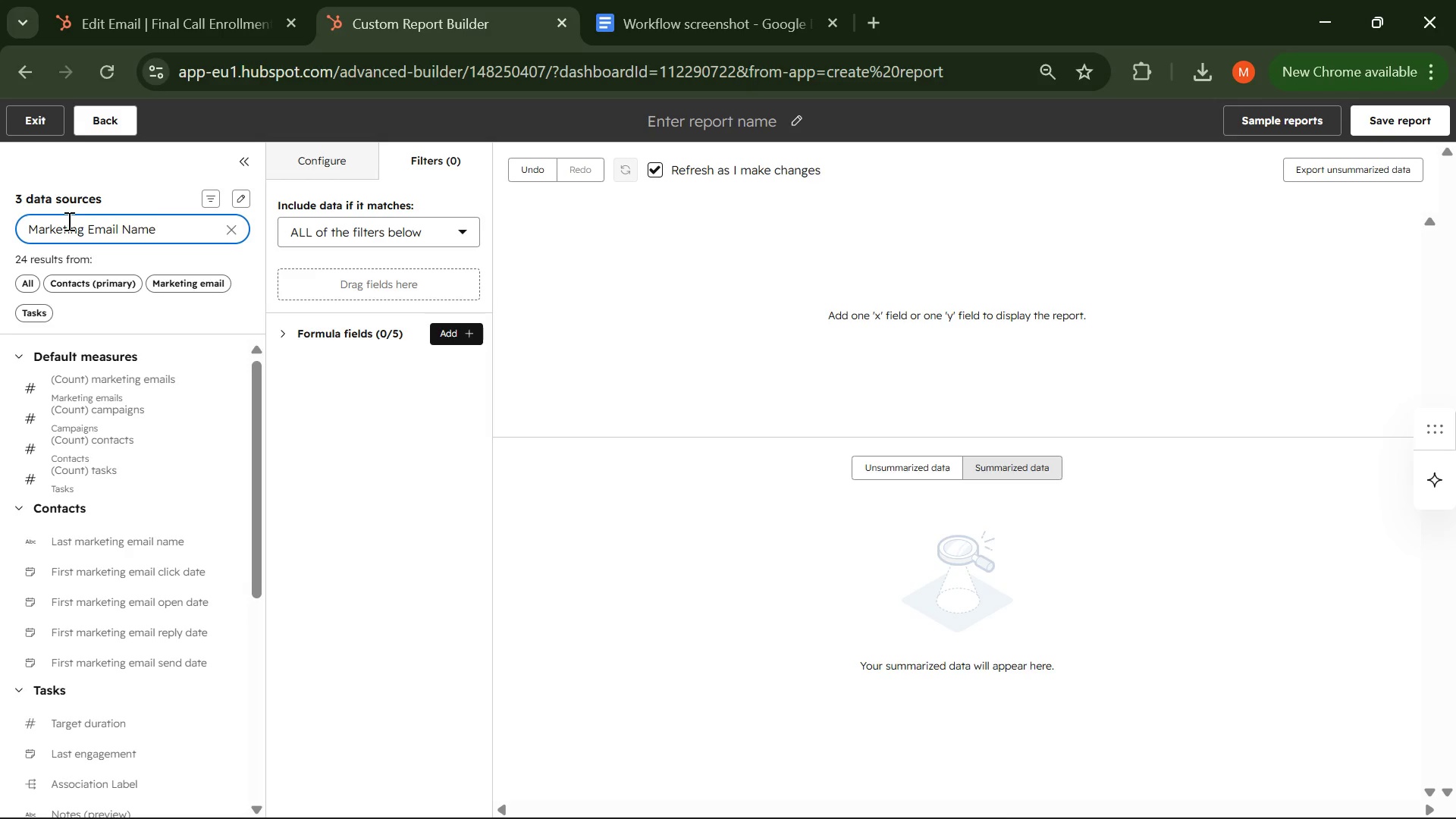 
scroll: coordinate [181, 447], scroll_direction: down, amount: 4.0
 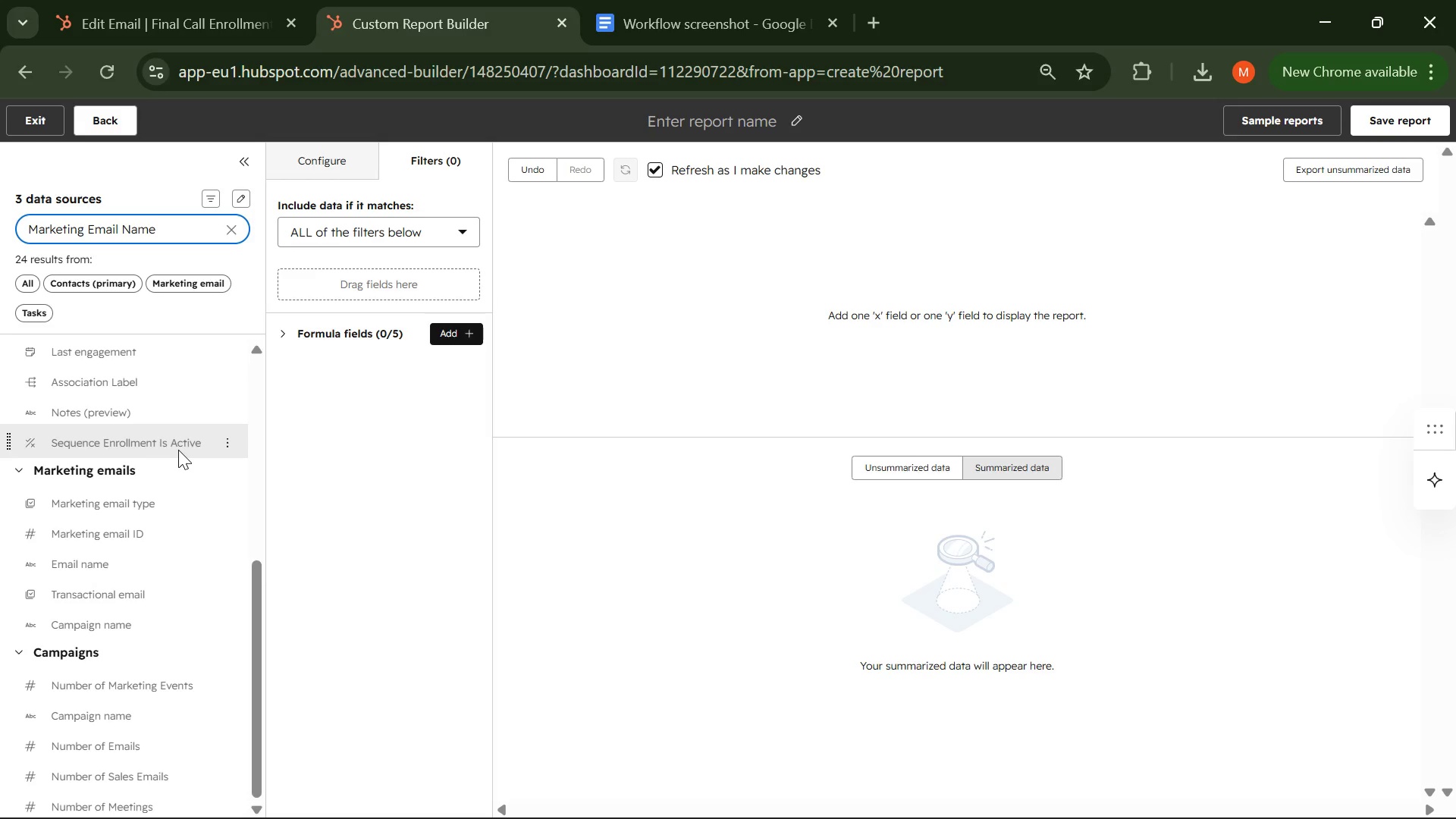 
scroll: coordinate [178, 450], scroll_direction: up, amount: 4.0
 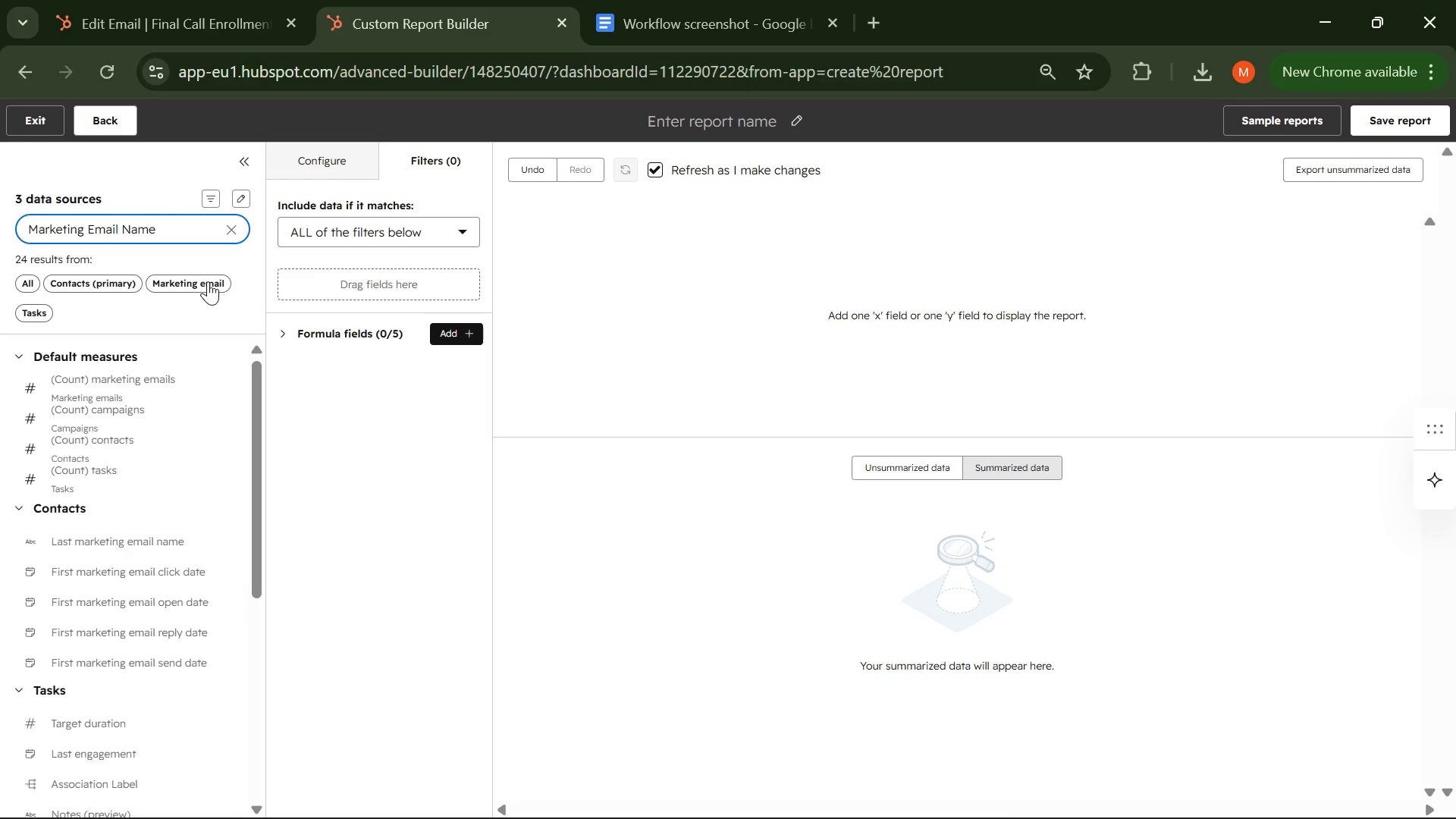 
wait(32.1)
 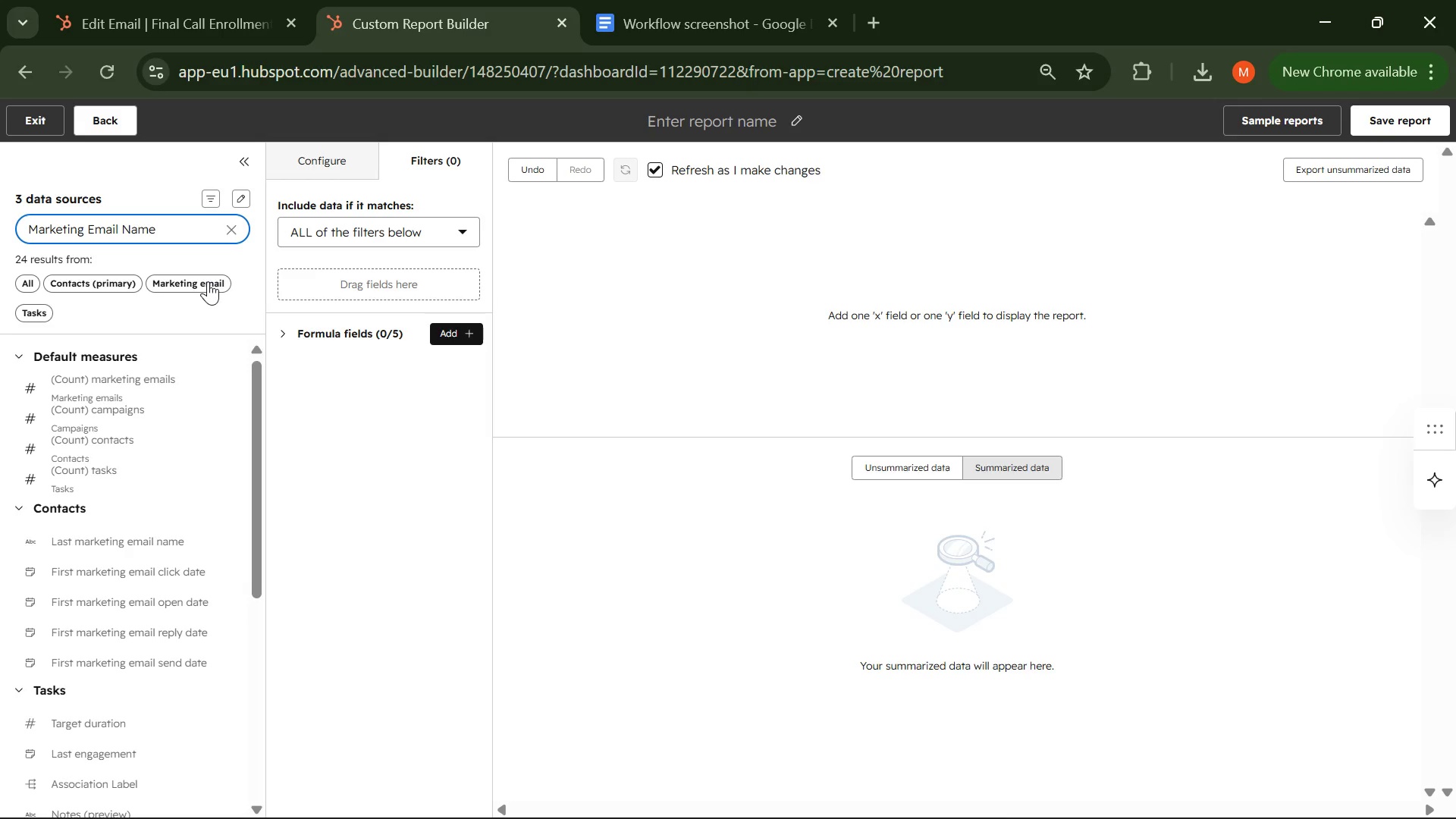 
left_click_drag(start_coordinate=[68, 393], to_coordinate=[279, 272])
 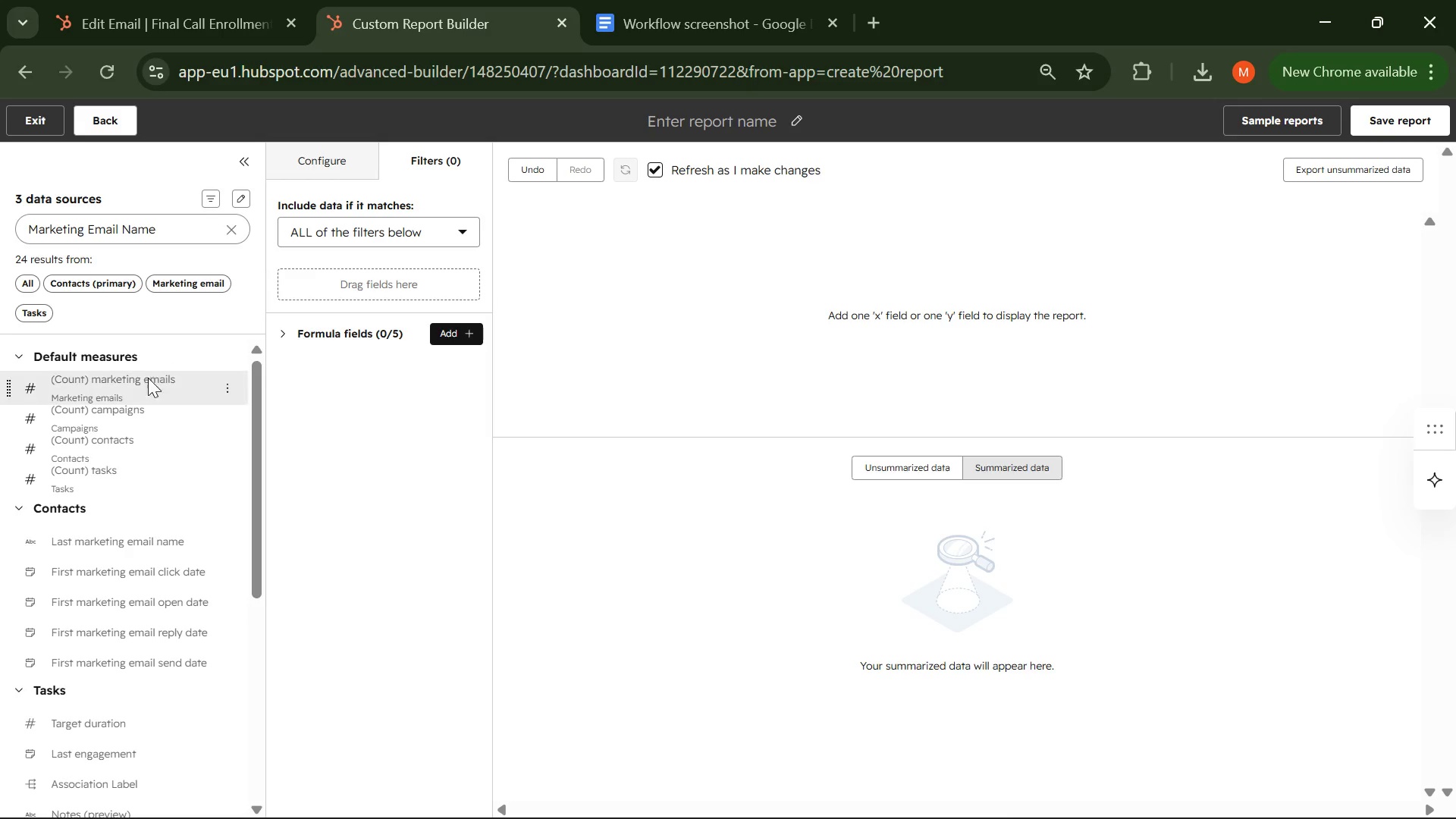 
left_click_drag(start_coordinate=[129, 384], to_coordinate=[300, 278])
 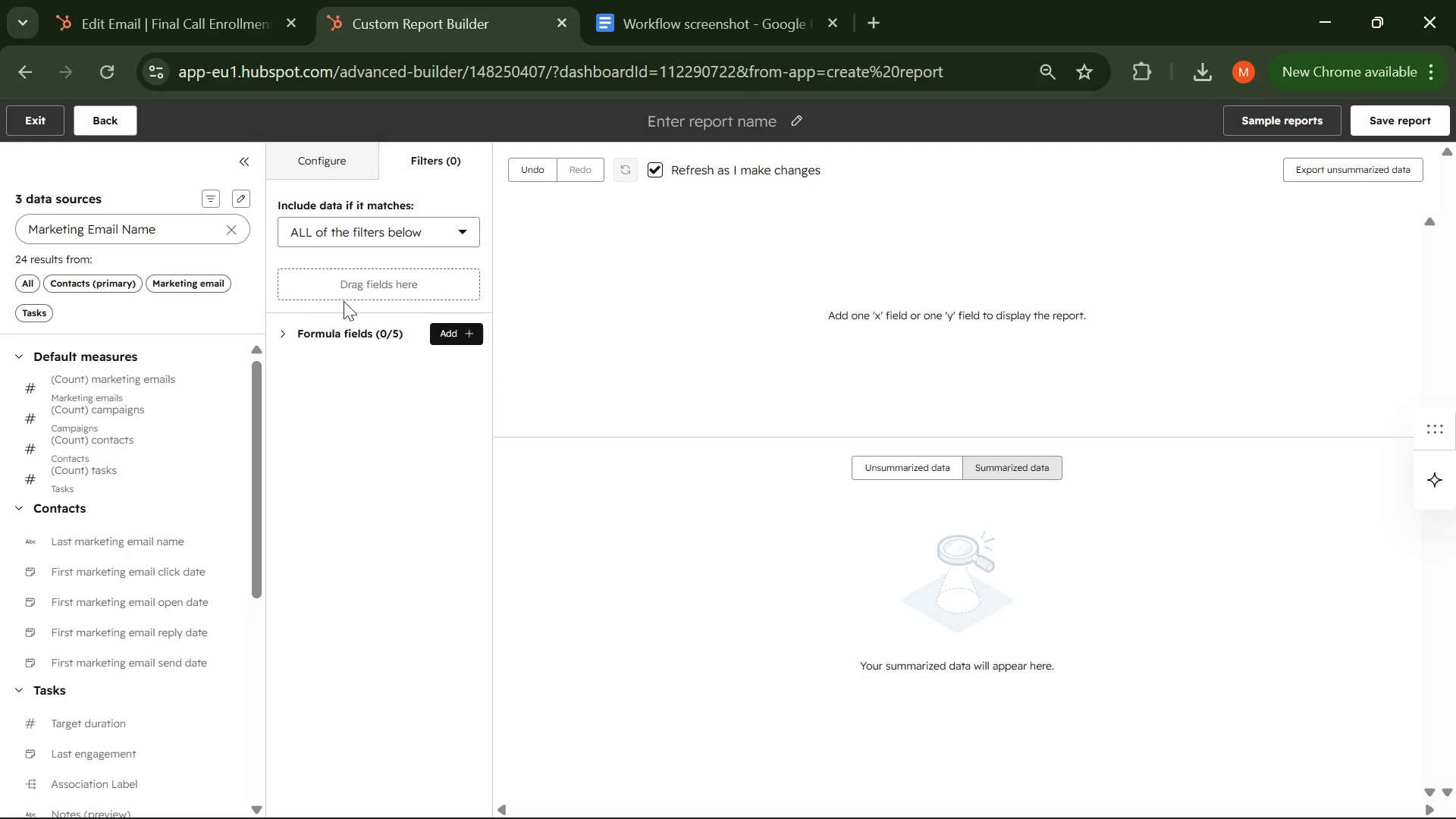 
left_click([362, 283])
 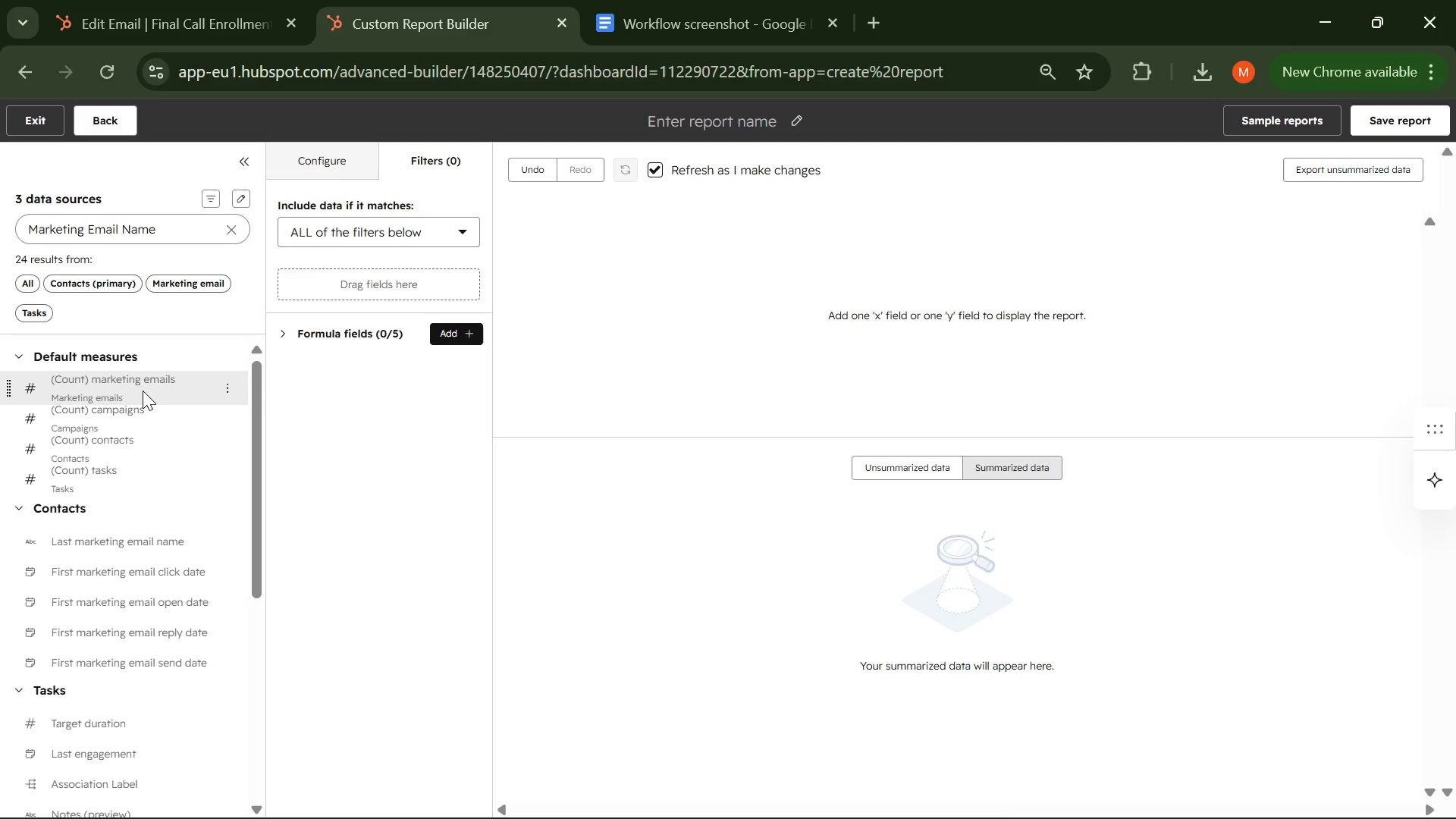 
wait(13.33)
 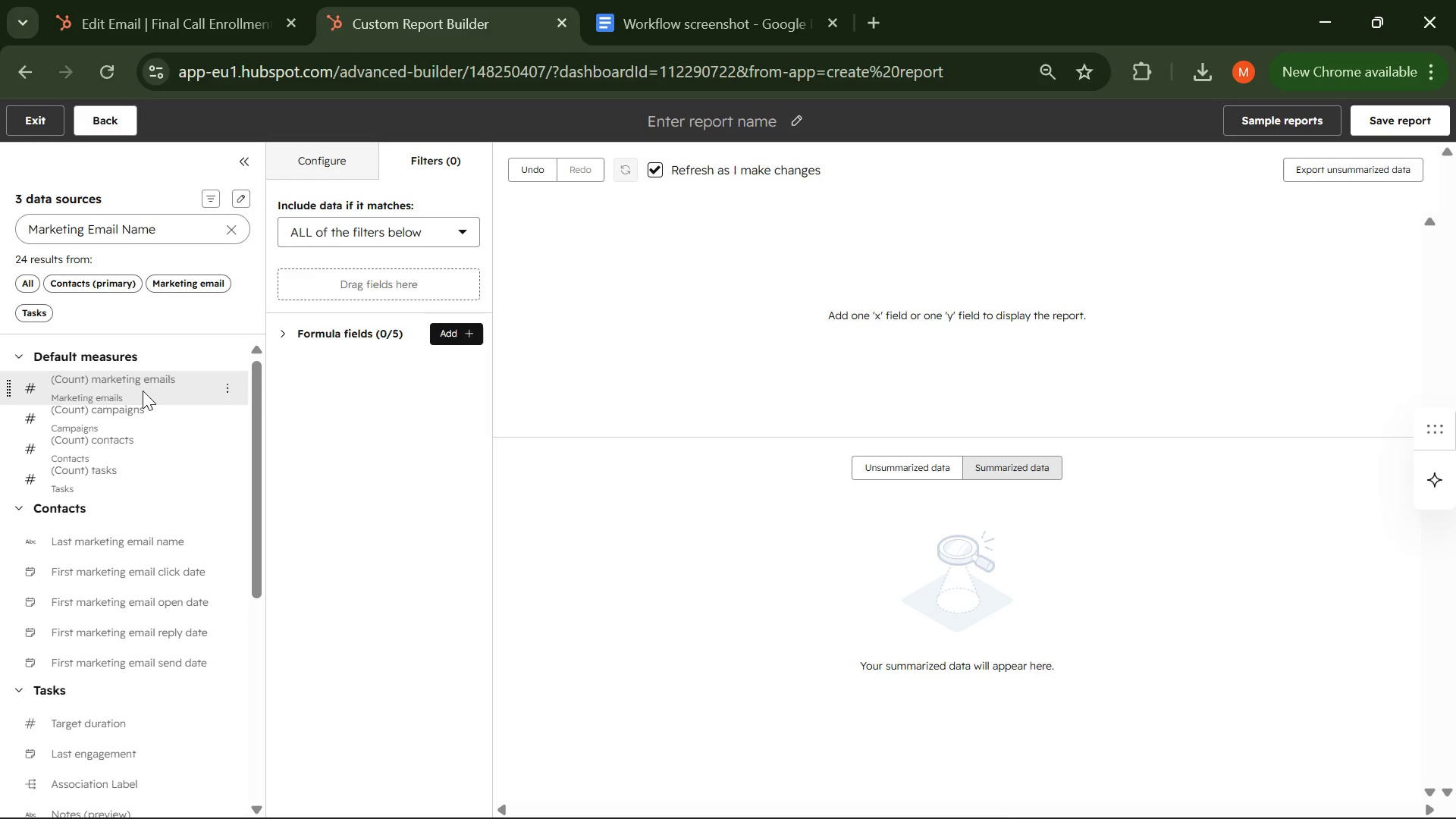 
scroll: coordinate [112, 334], scroll_direction: none, amount: 0.0
 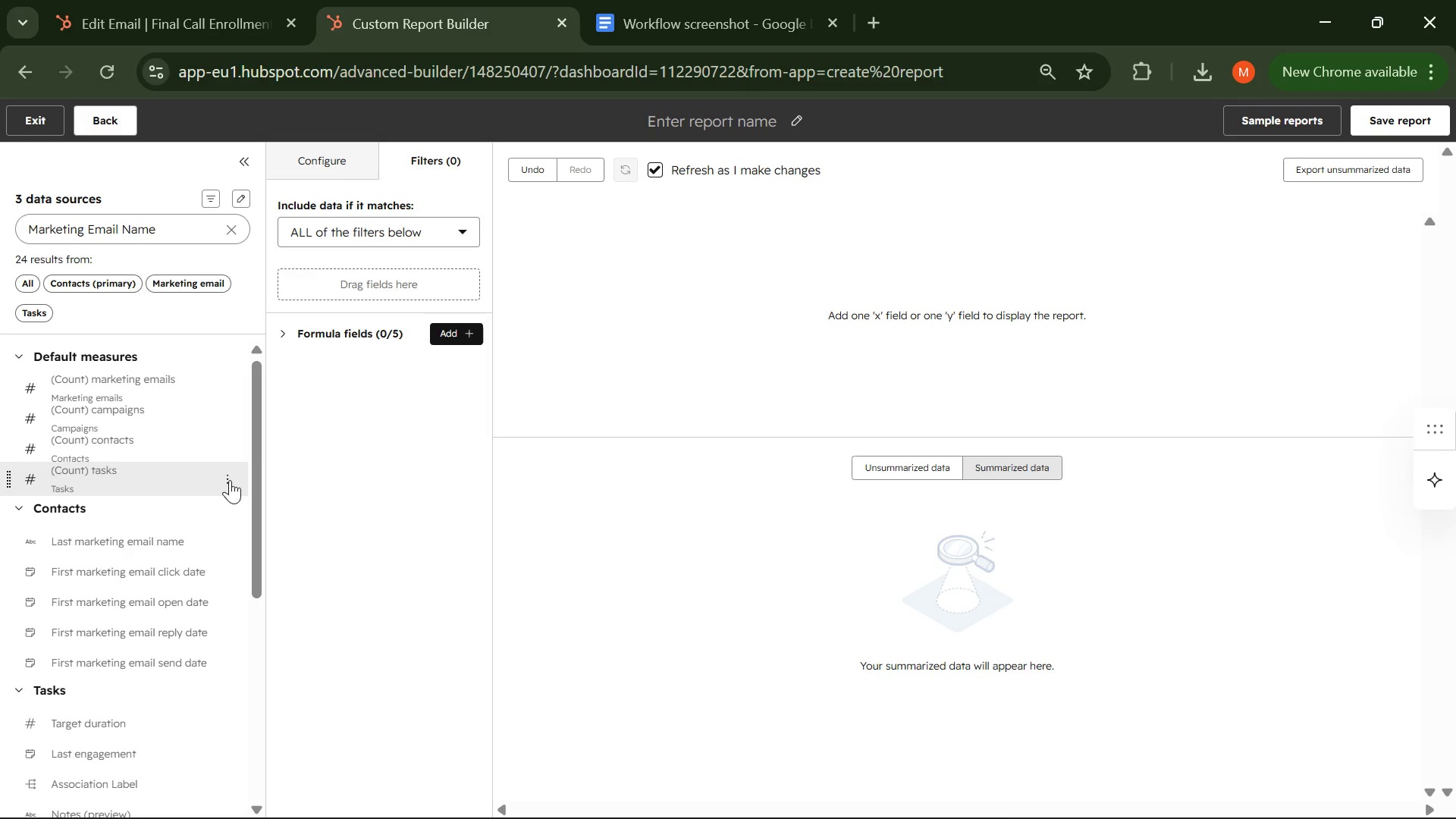 
mouse_move([171, 543])
 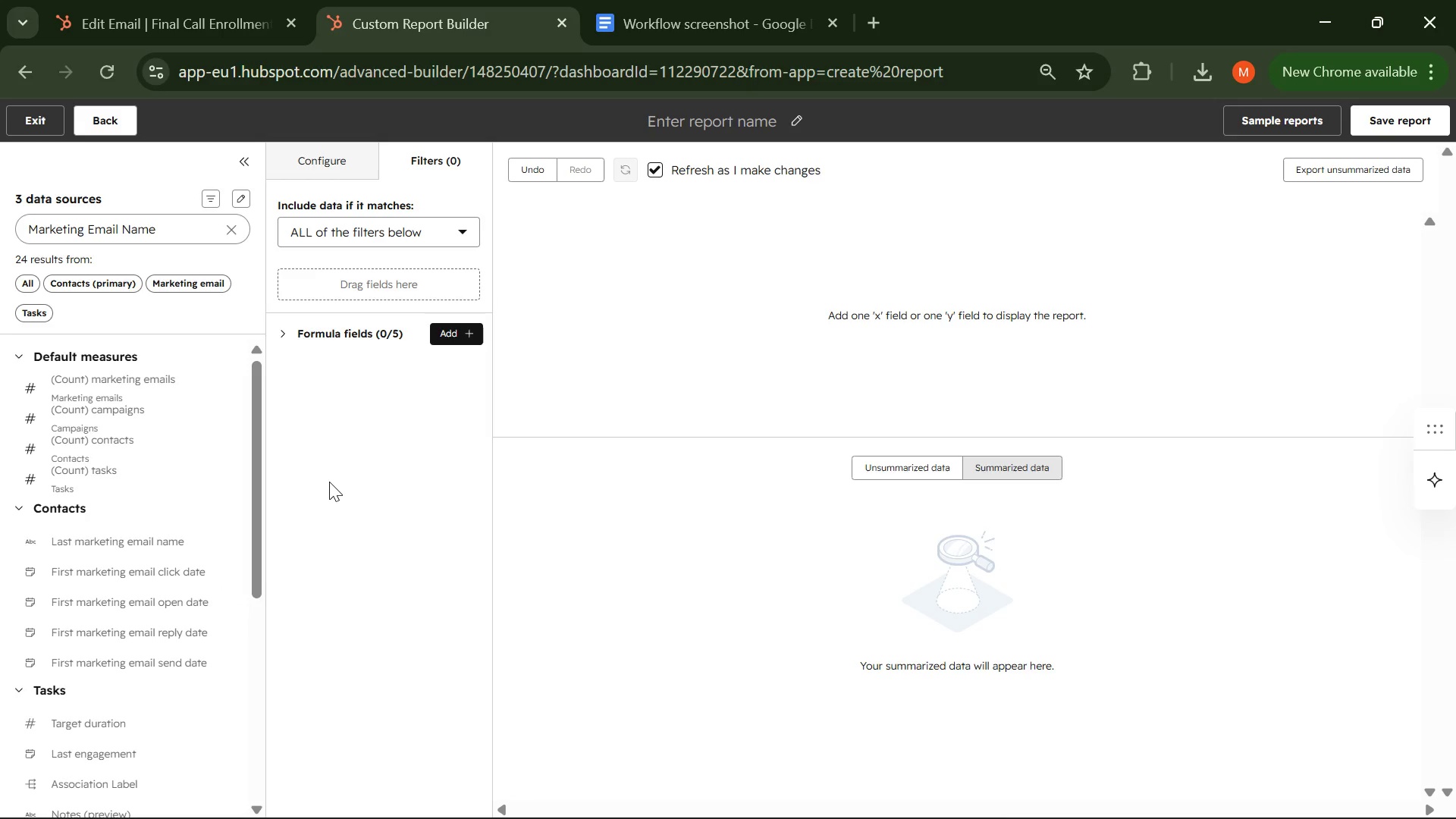 
wait(17.25)
 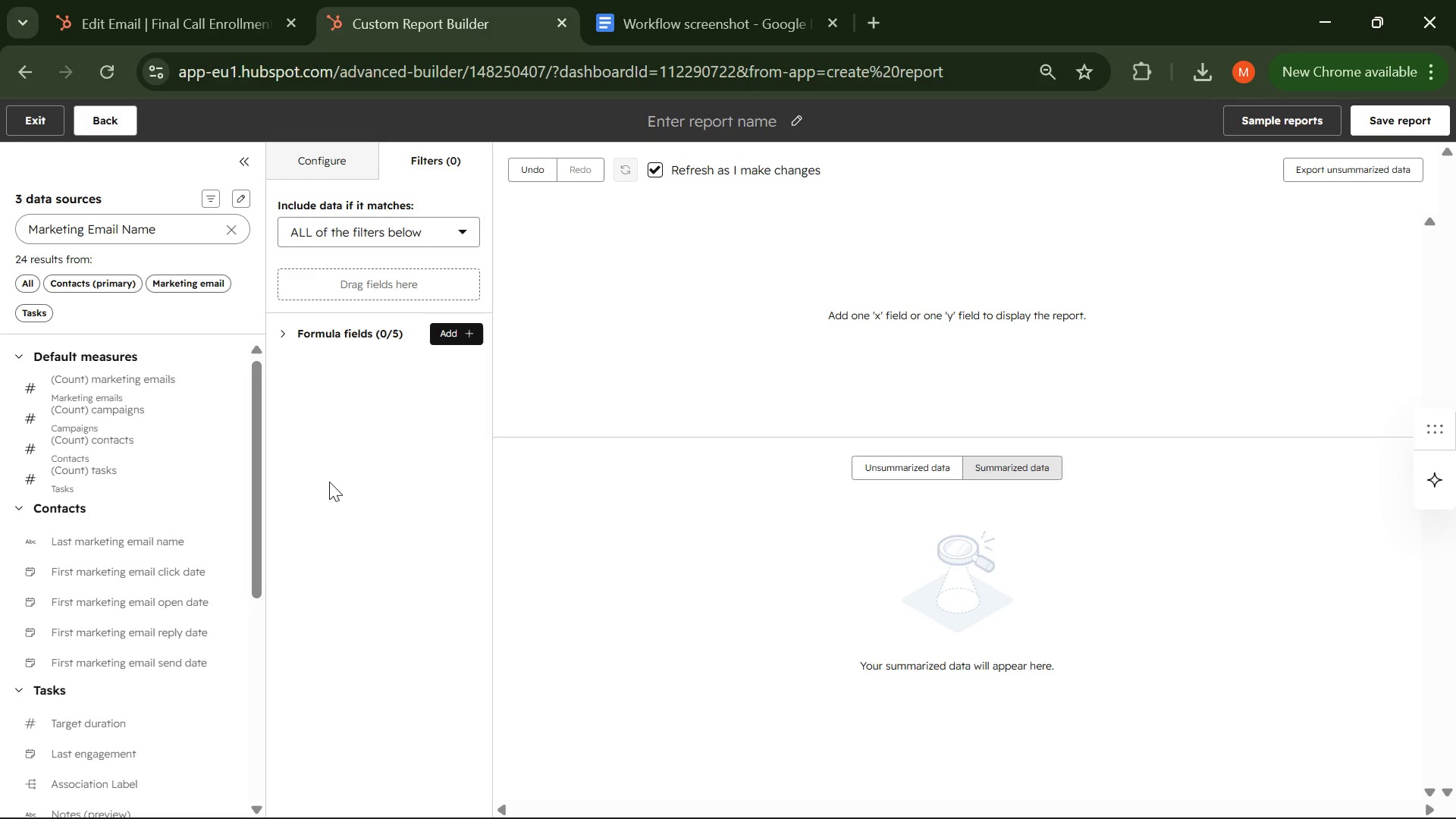 
mouse_move([115, 544])
 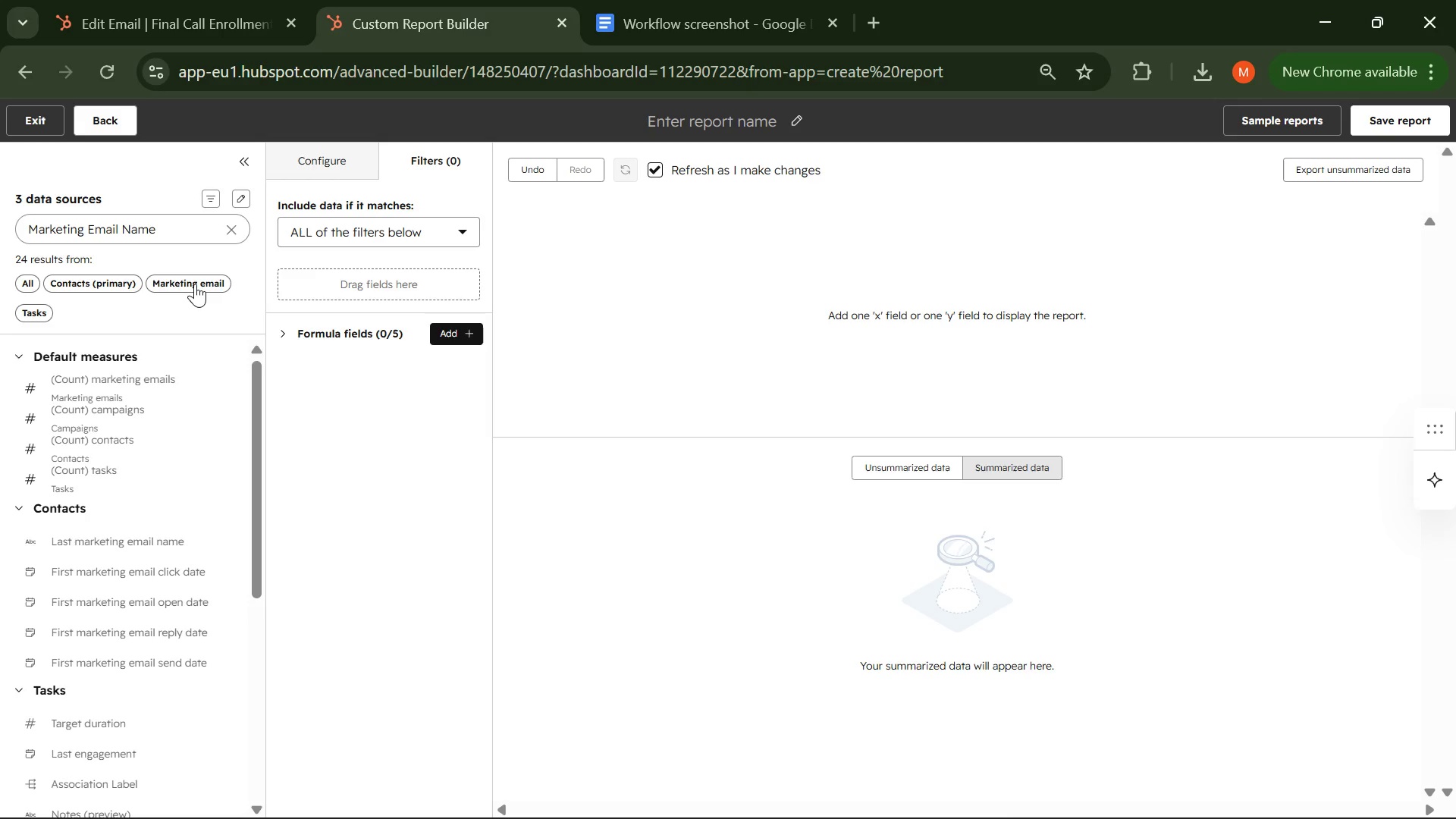 
left_click_drag(start_coordinate=[194, 284], to_coordinate=[220, 313])
 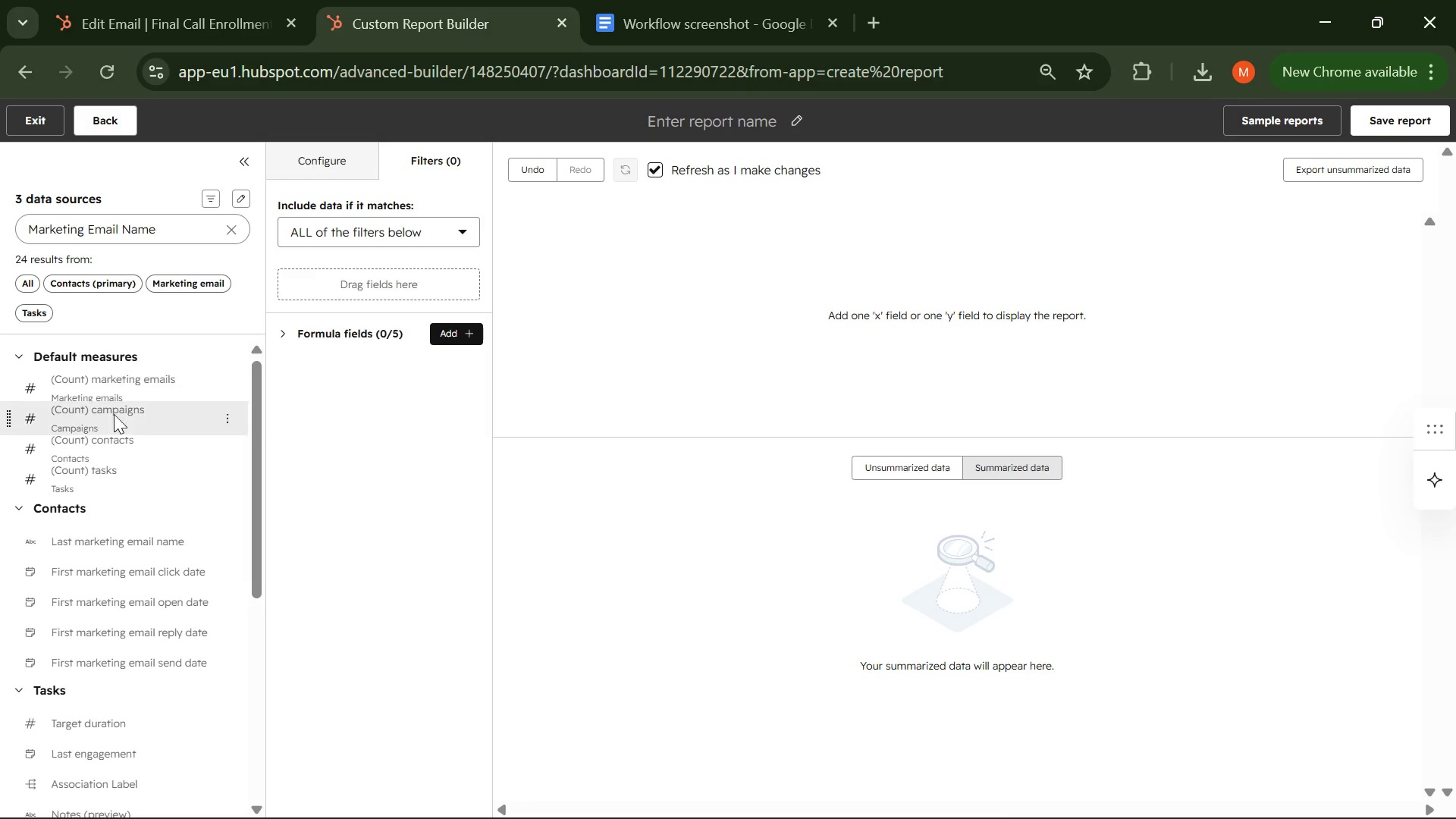 
scroll: coordinate [83, 699], scroll_direction: down, amount: 9.0
 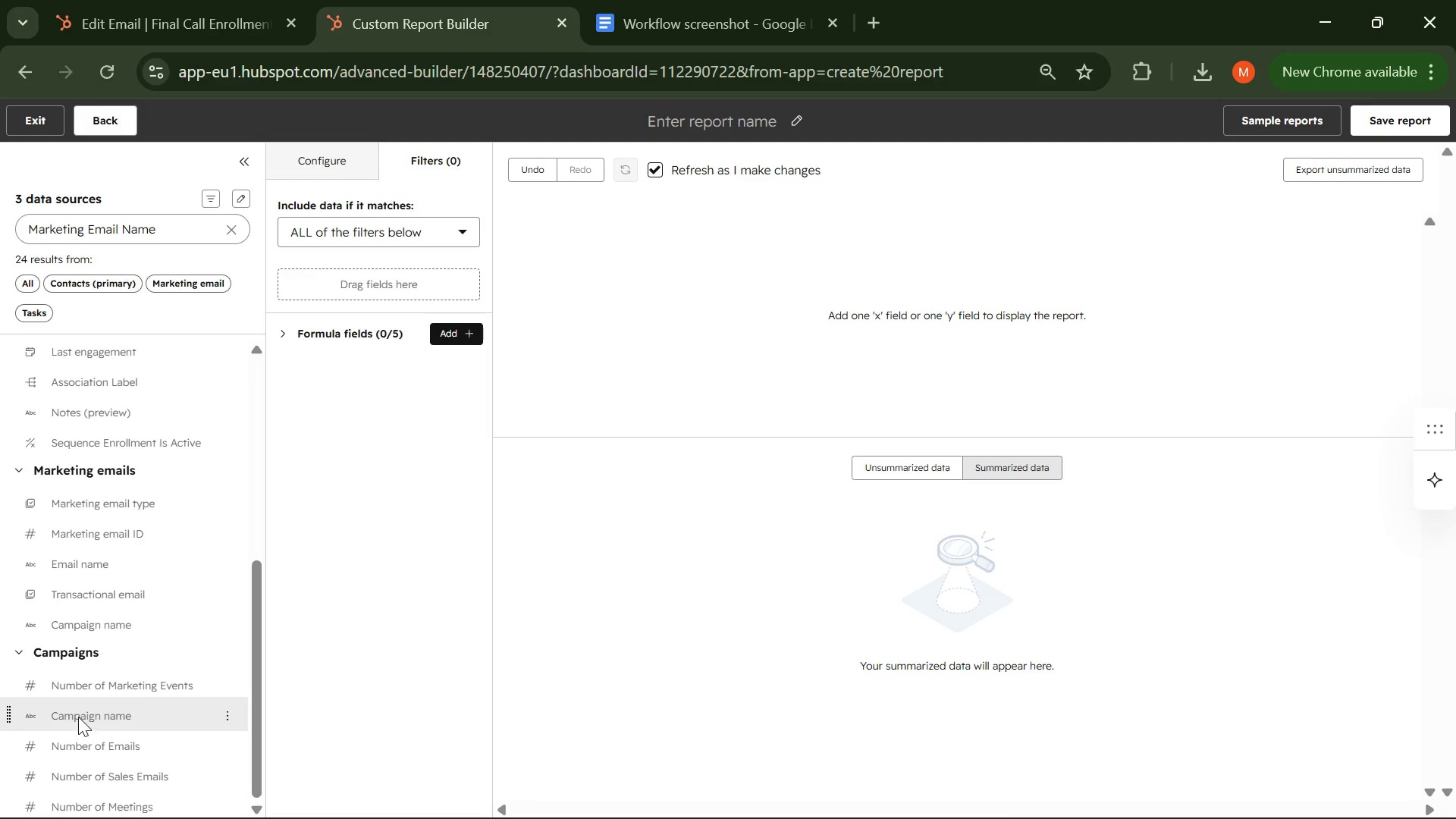 
scroll: coordinate [67, 618], scroll_direction: up, amount: 7.0
 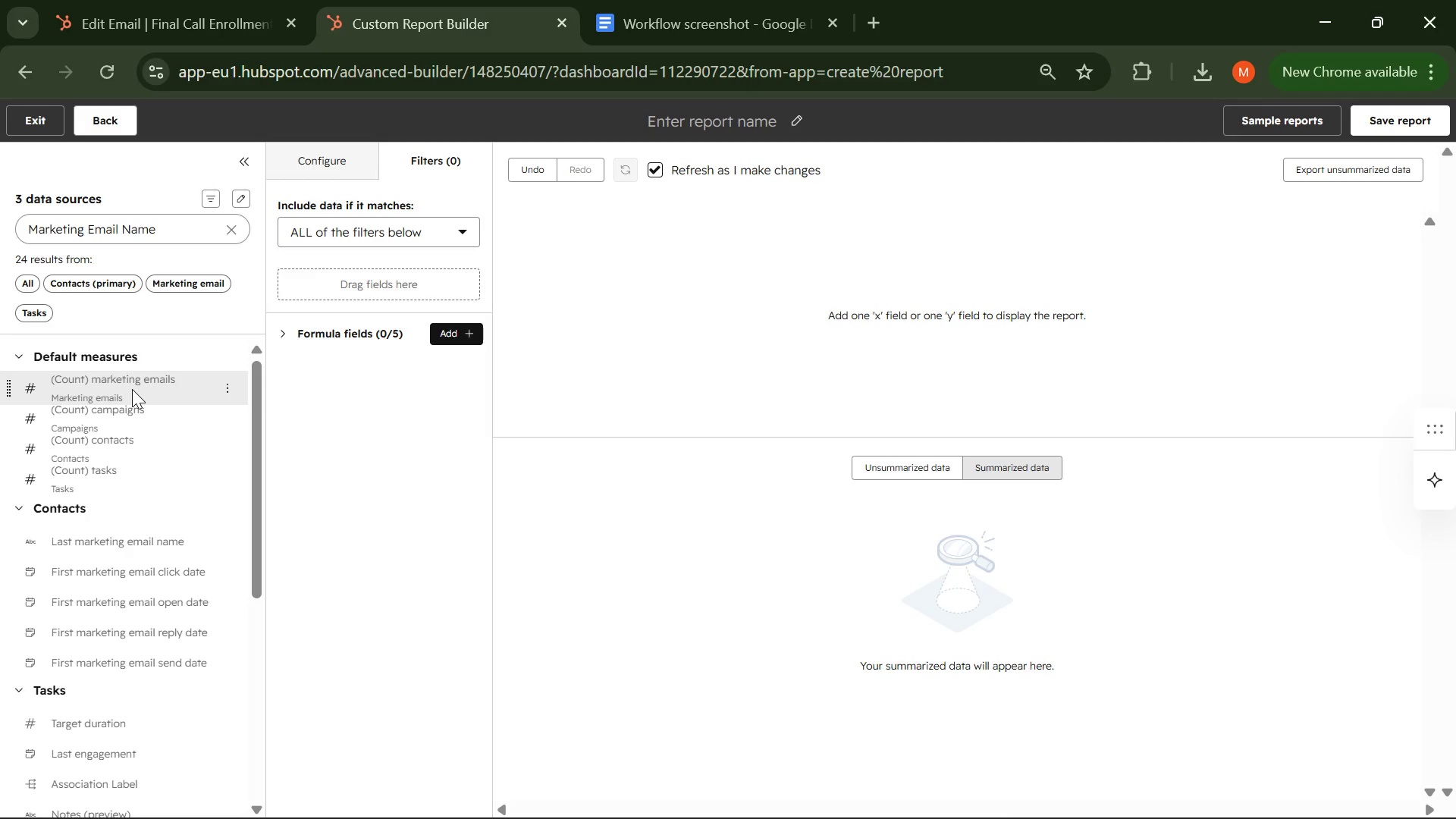 
left_click([87, 384])
 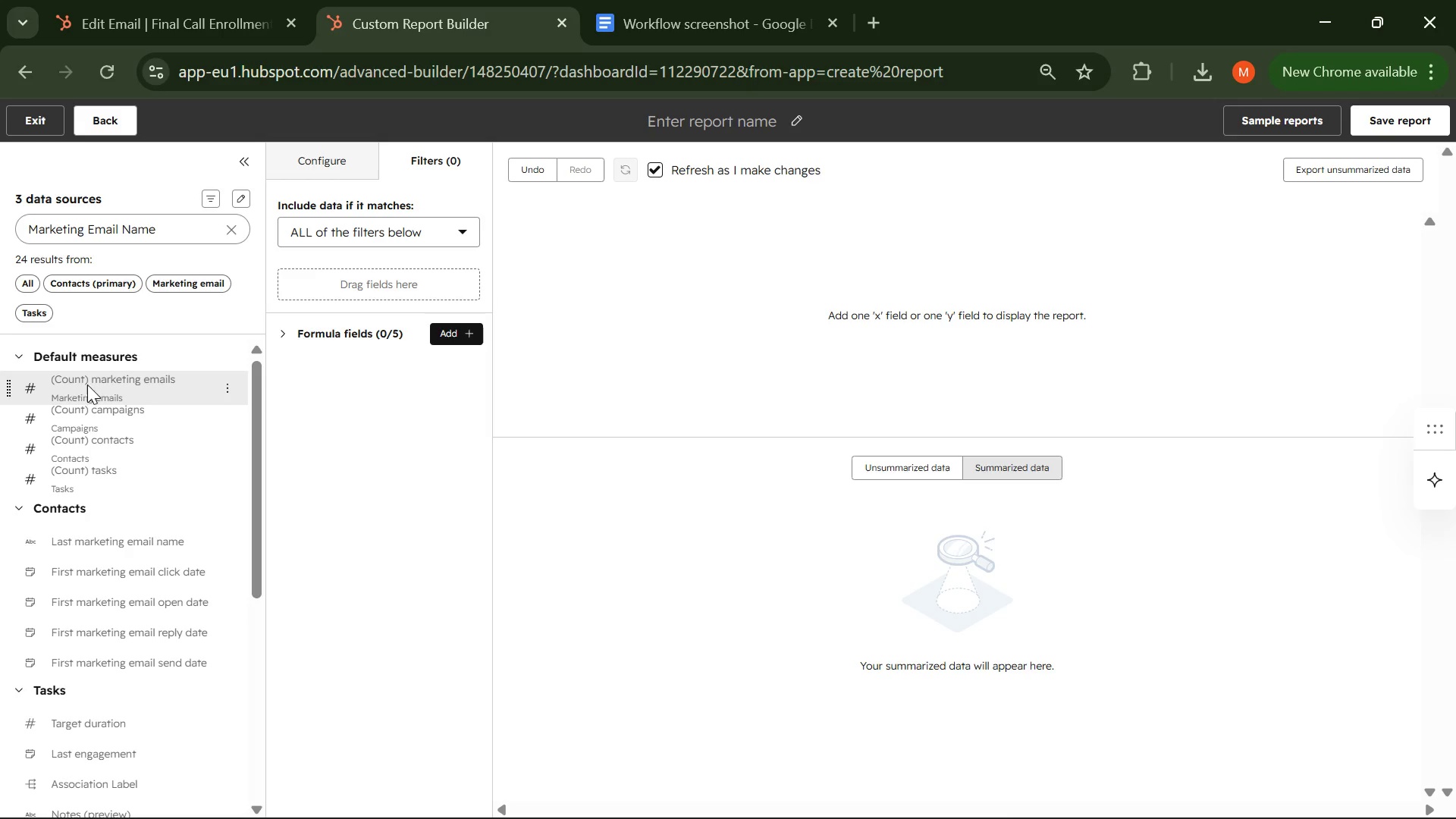 
left_click([87, 384])
 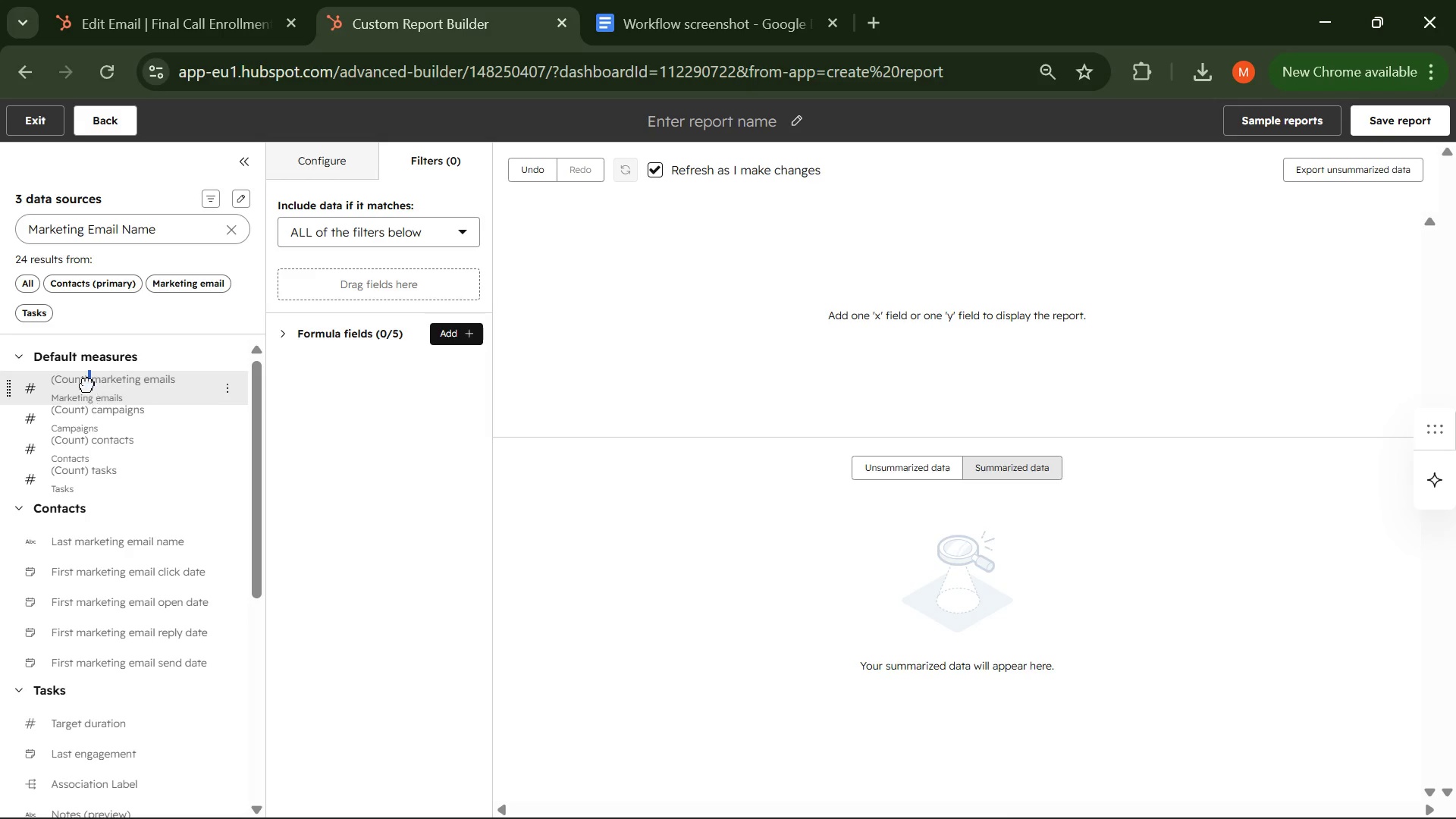 
left_click_drag(start_coordinate=[87, 384], to_coordinate=[290, 400])
 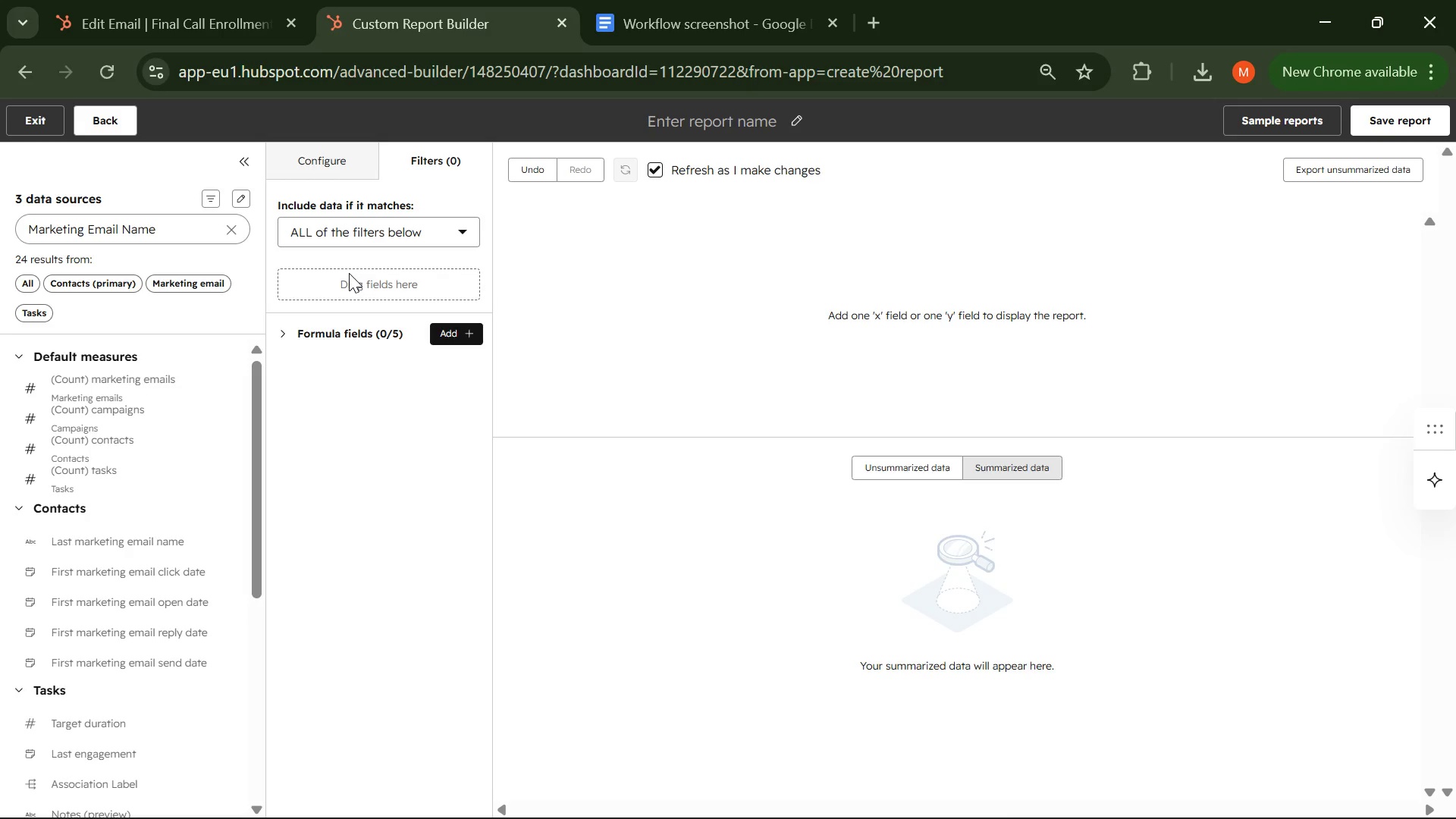 
double_click([352, 280])
 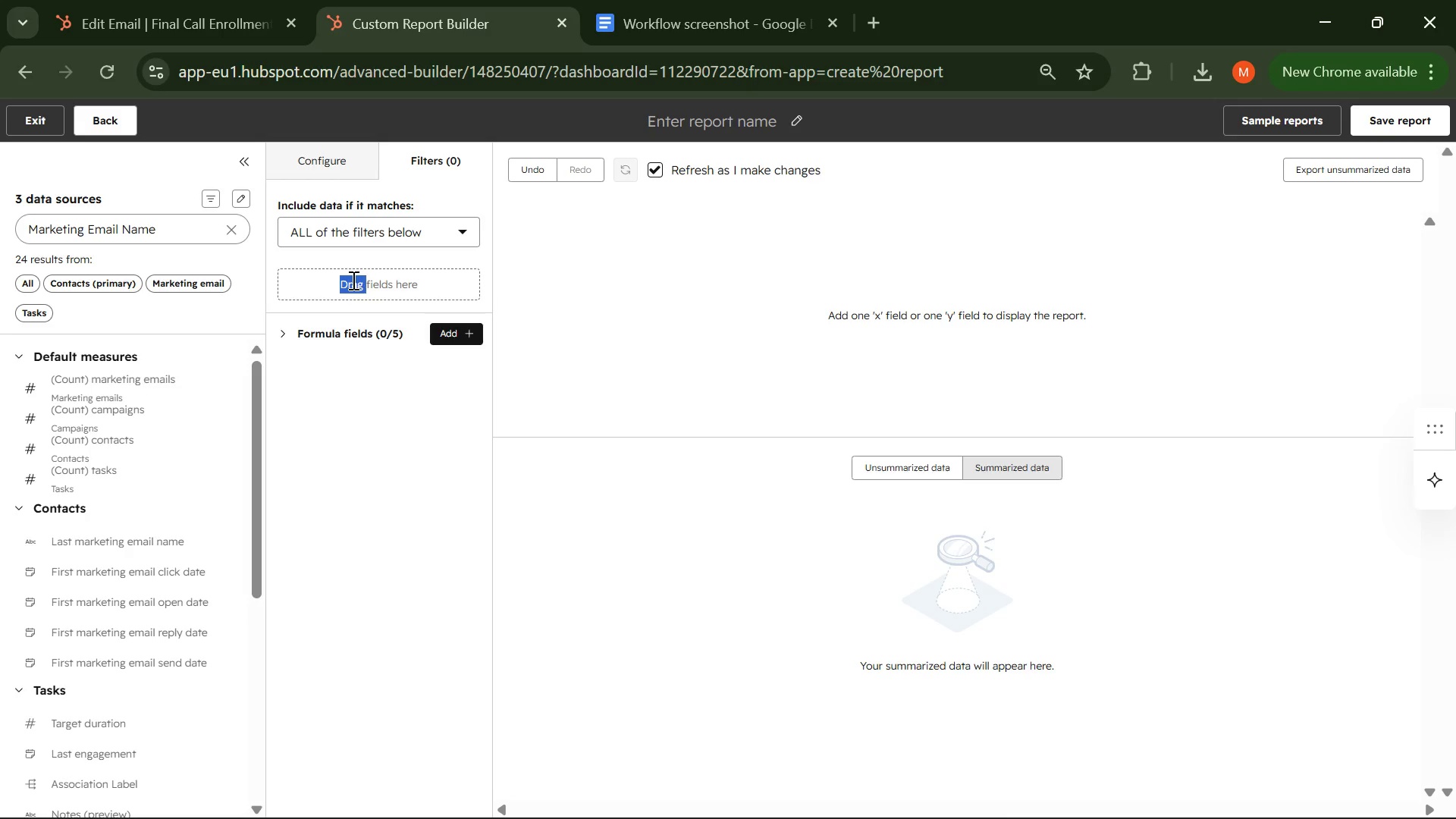 
triple_click([352, 280])
 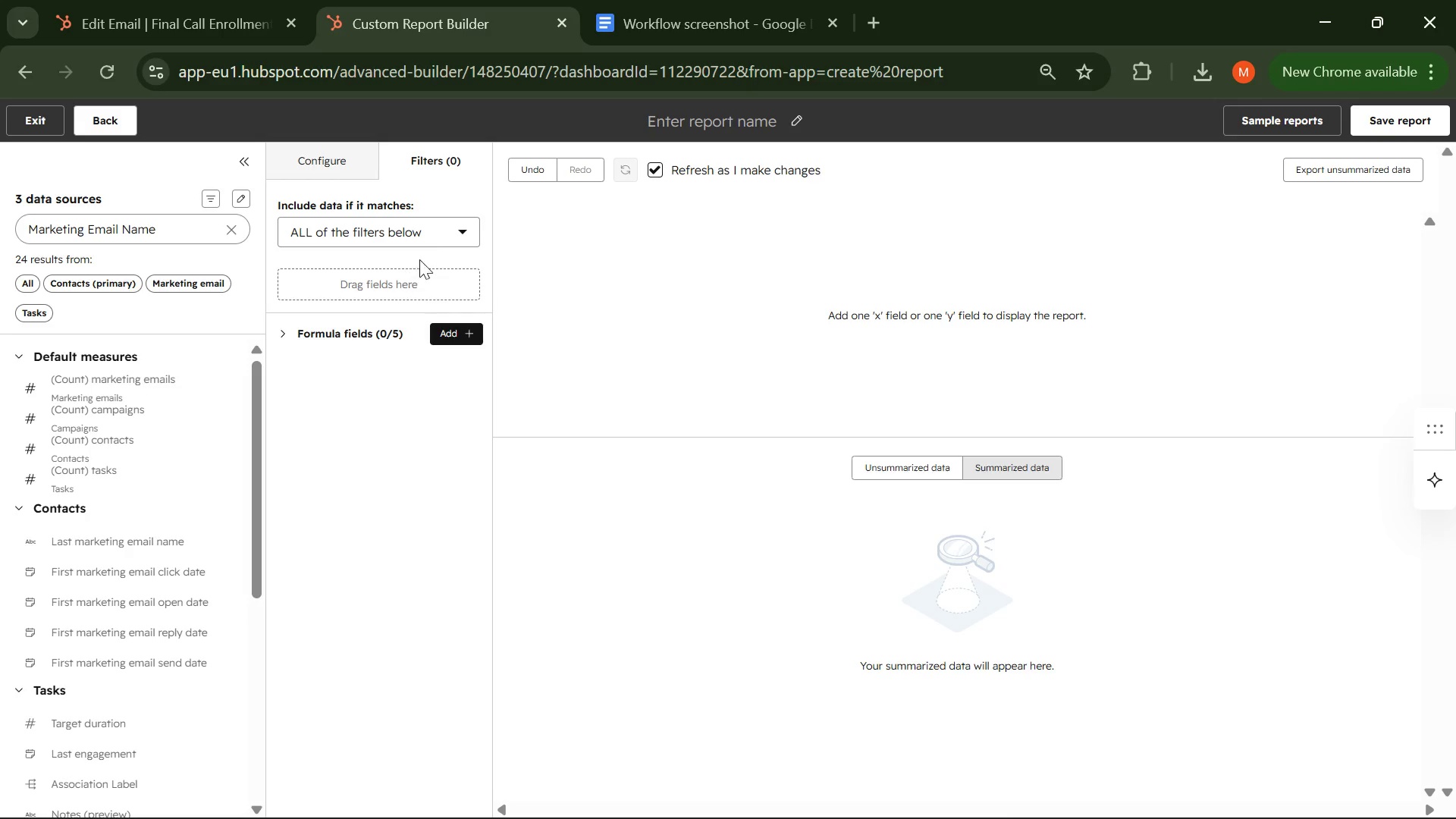 
double_click([448, 226])
 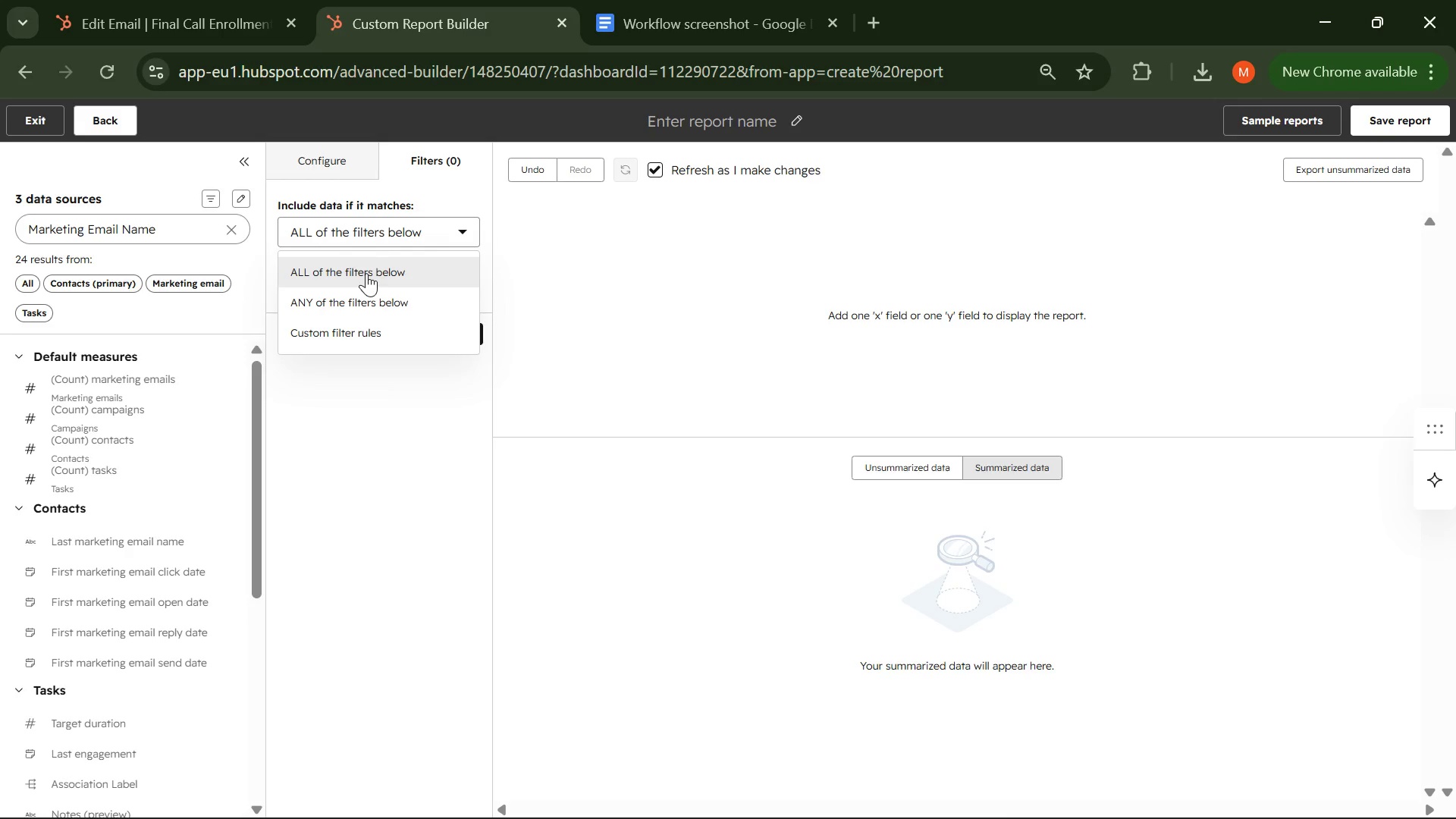 
left_click([439, 215])
 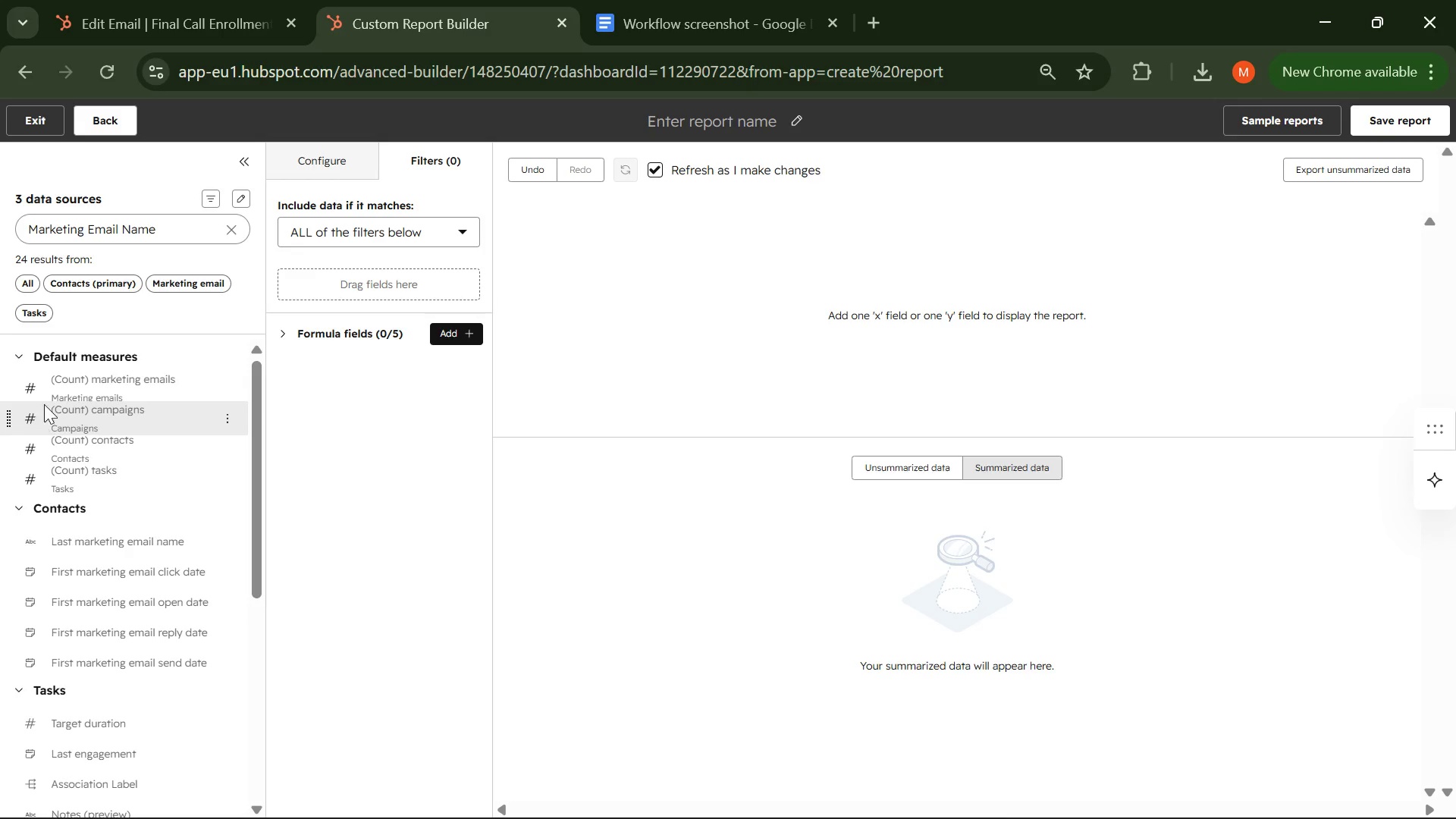 
left_click_drag(start_coordinate=[55, 382], to_coordinate=[306, 272])
 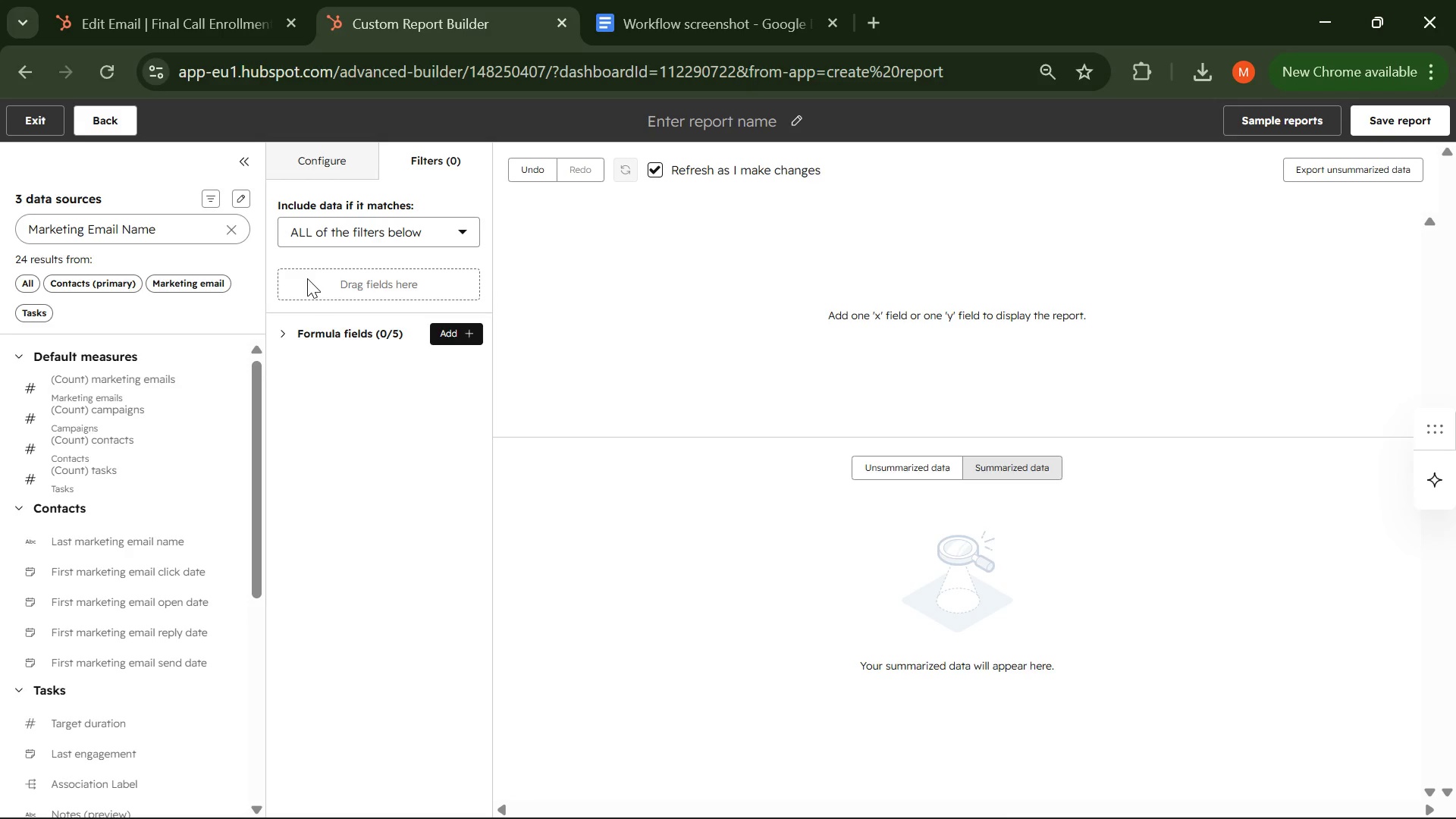 
left_click([307, 278])
 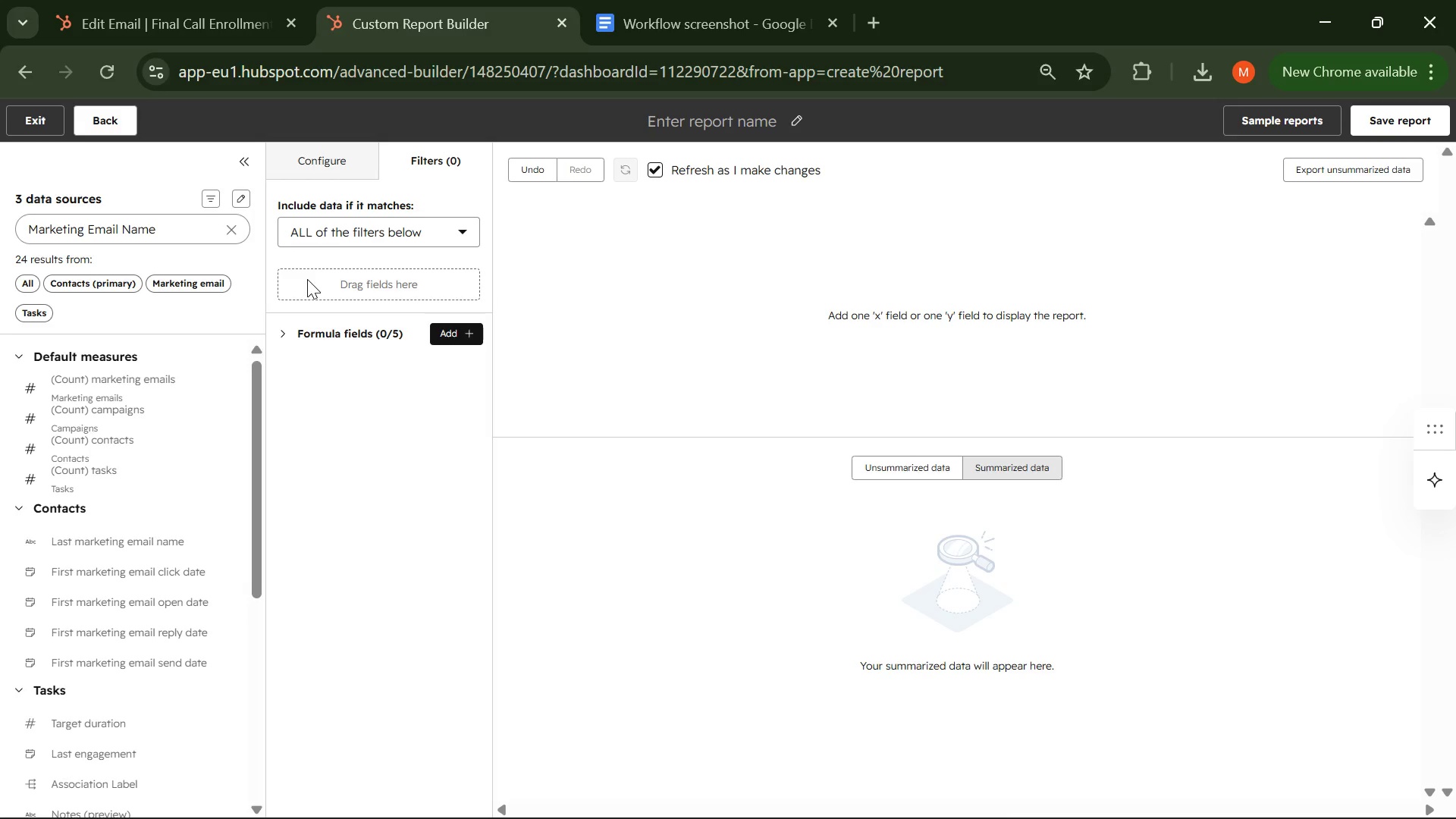 
wait(5.8)
 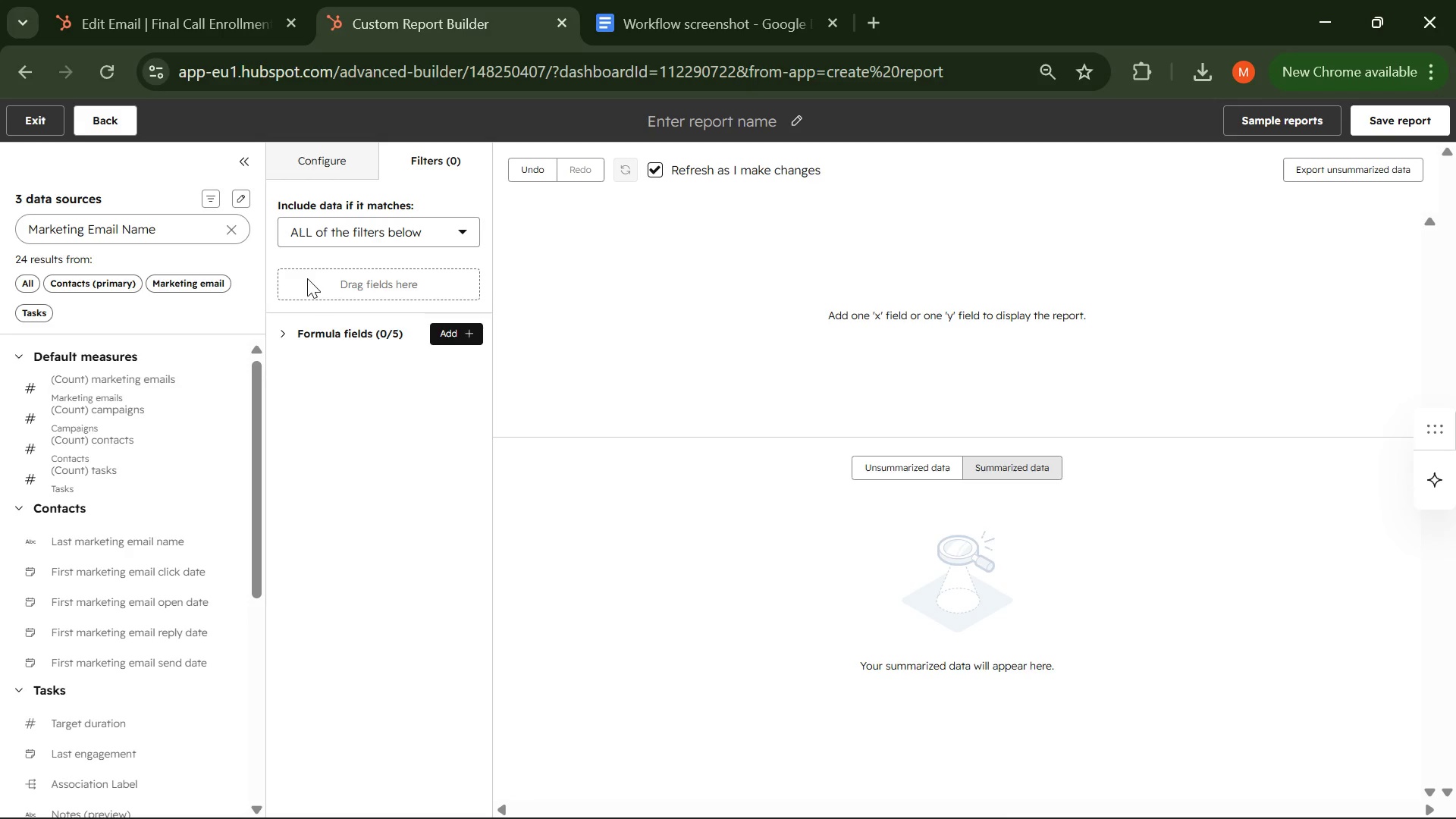 
left_click_drag(start_coordinate=[91, 391], to_coordinate=[286, 268])
 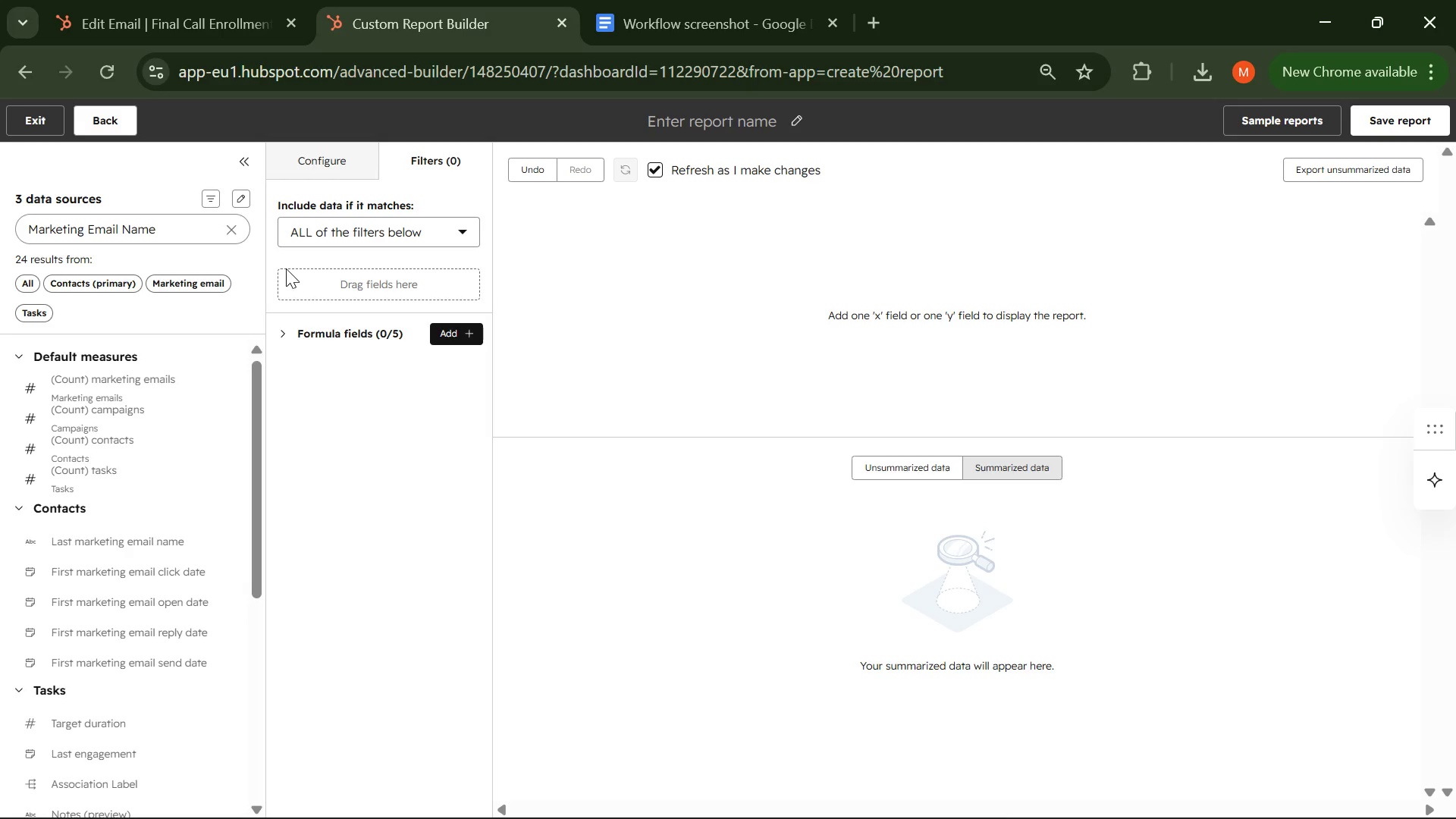 
wait(15.44)
 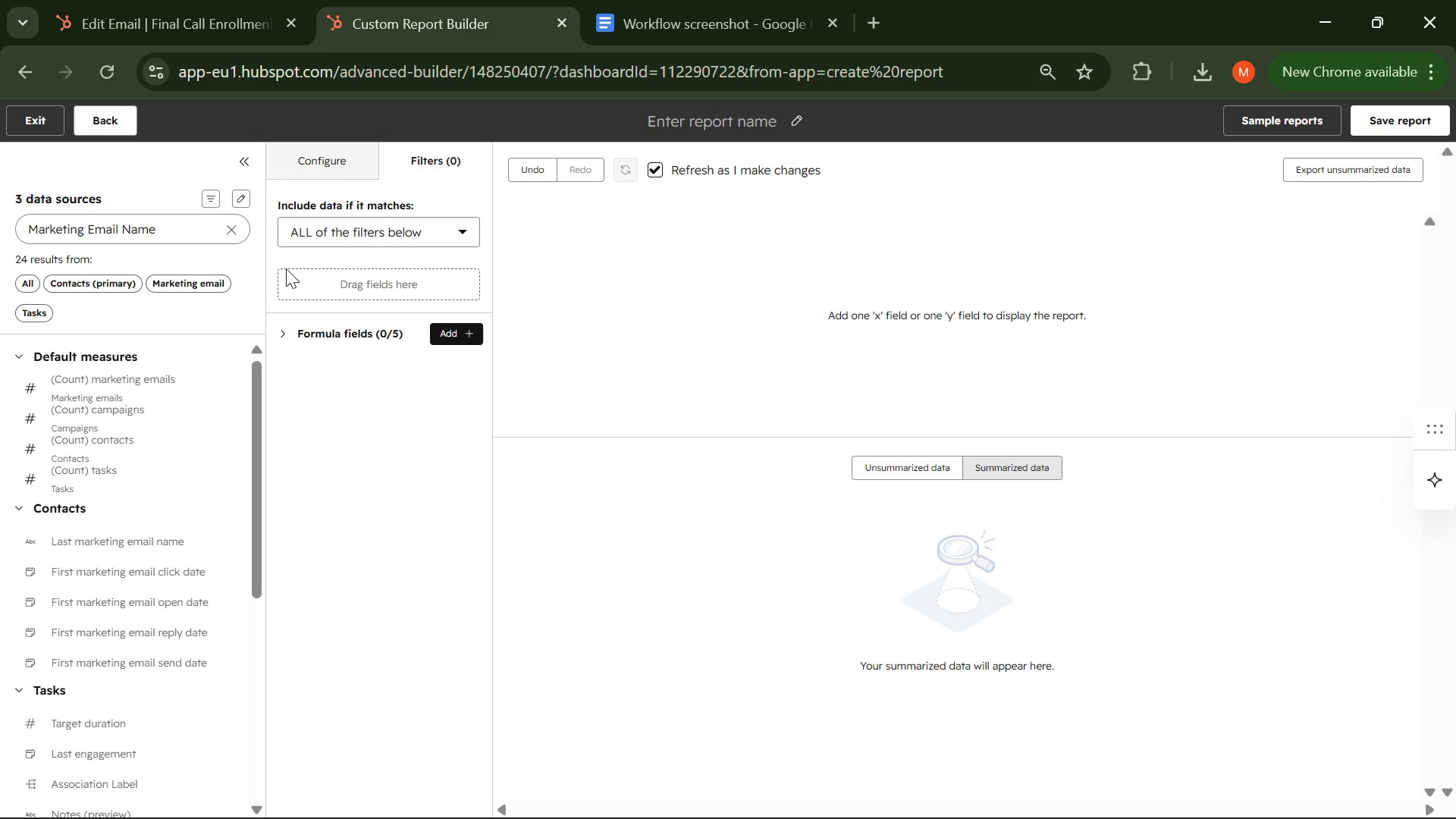 
left_click([943, 795])